 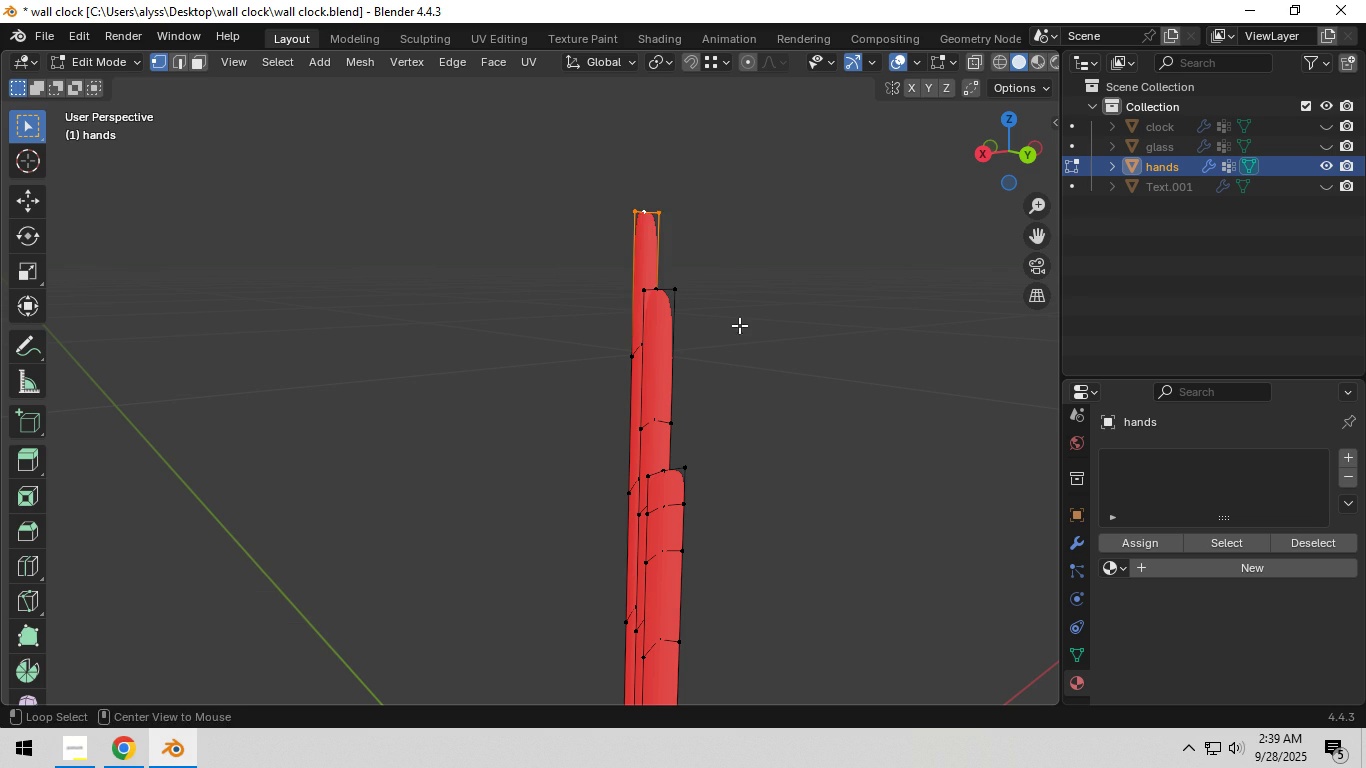 
type(gz)
 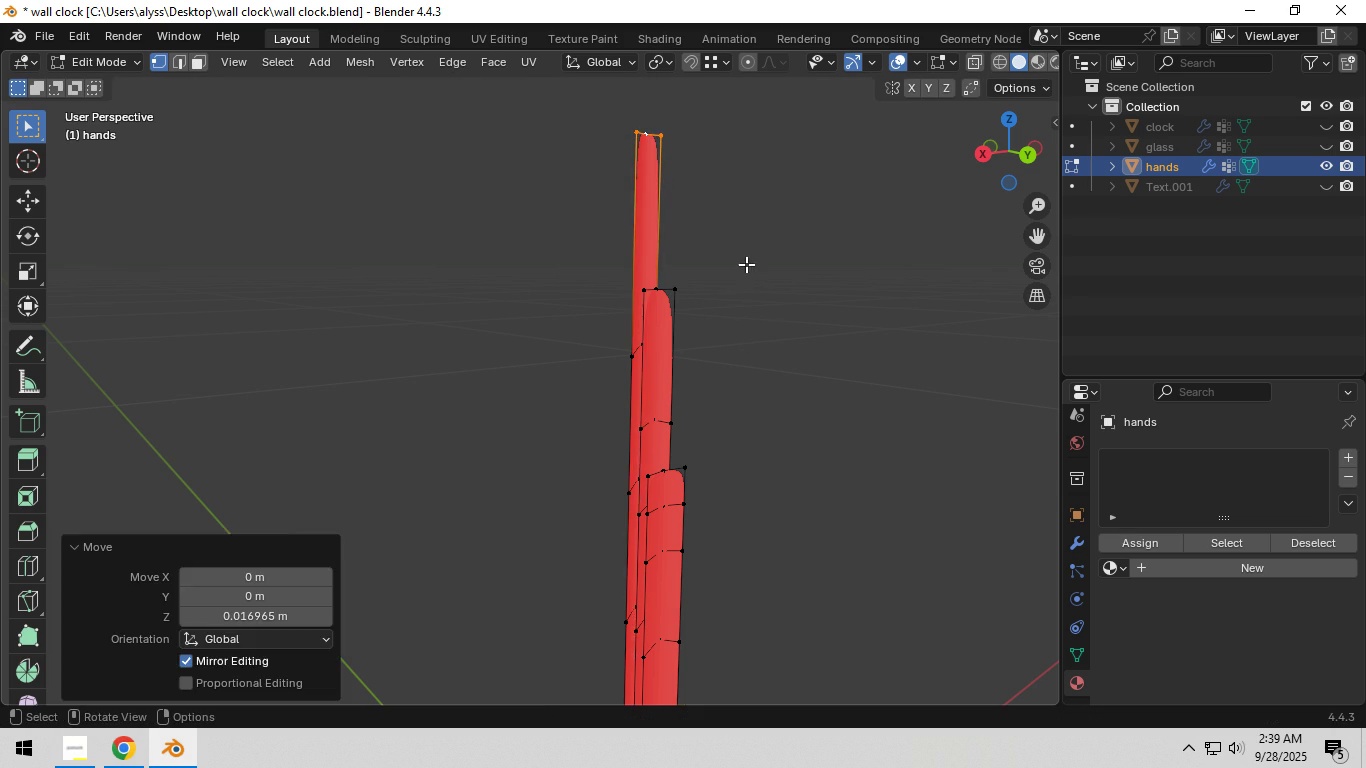 
left_click([746, 264])
 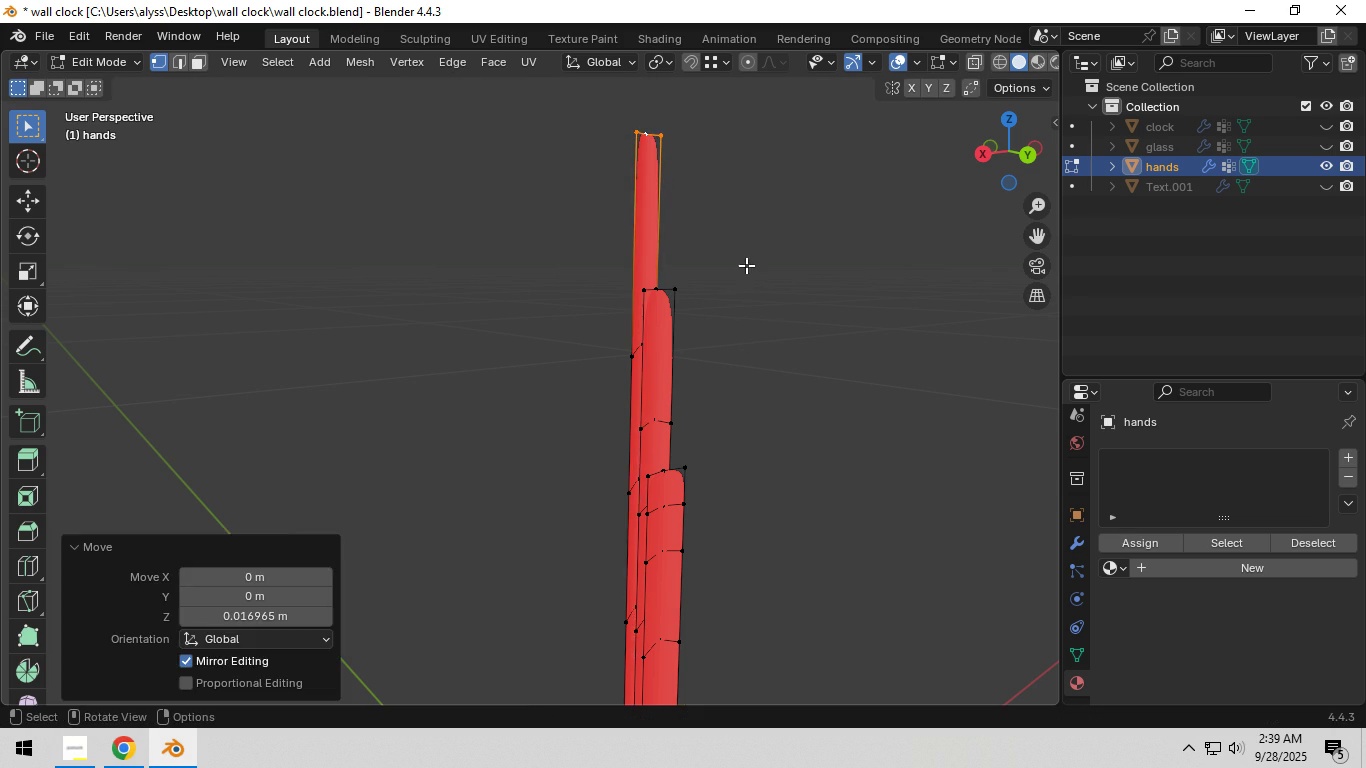 
scroll: coordinate [747, 271], scroll_direction: down, amount: 4.0
 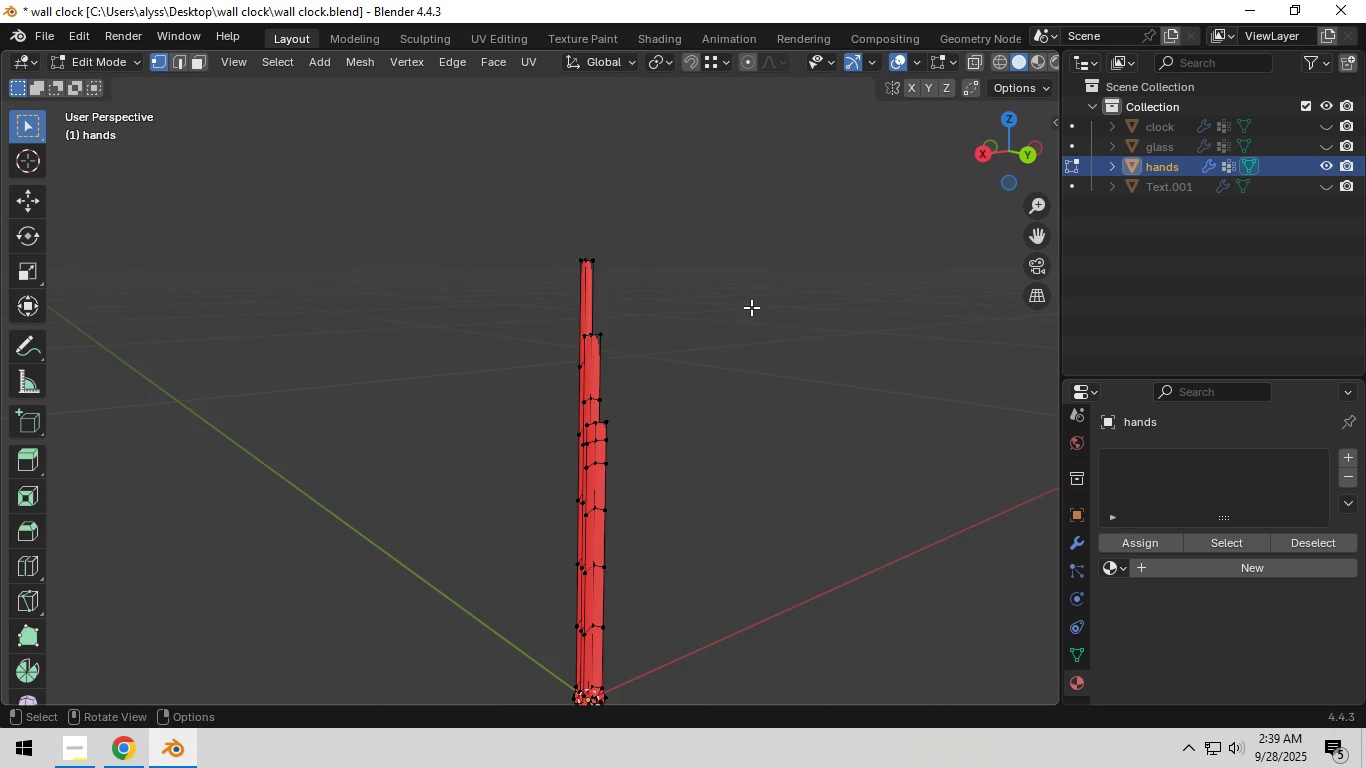 
left_click([751, 304])
 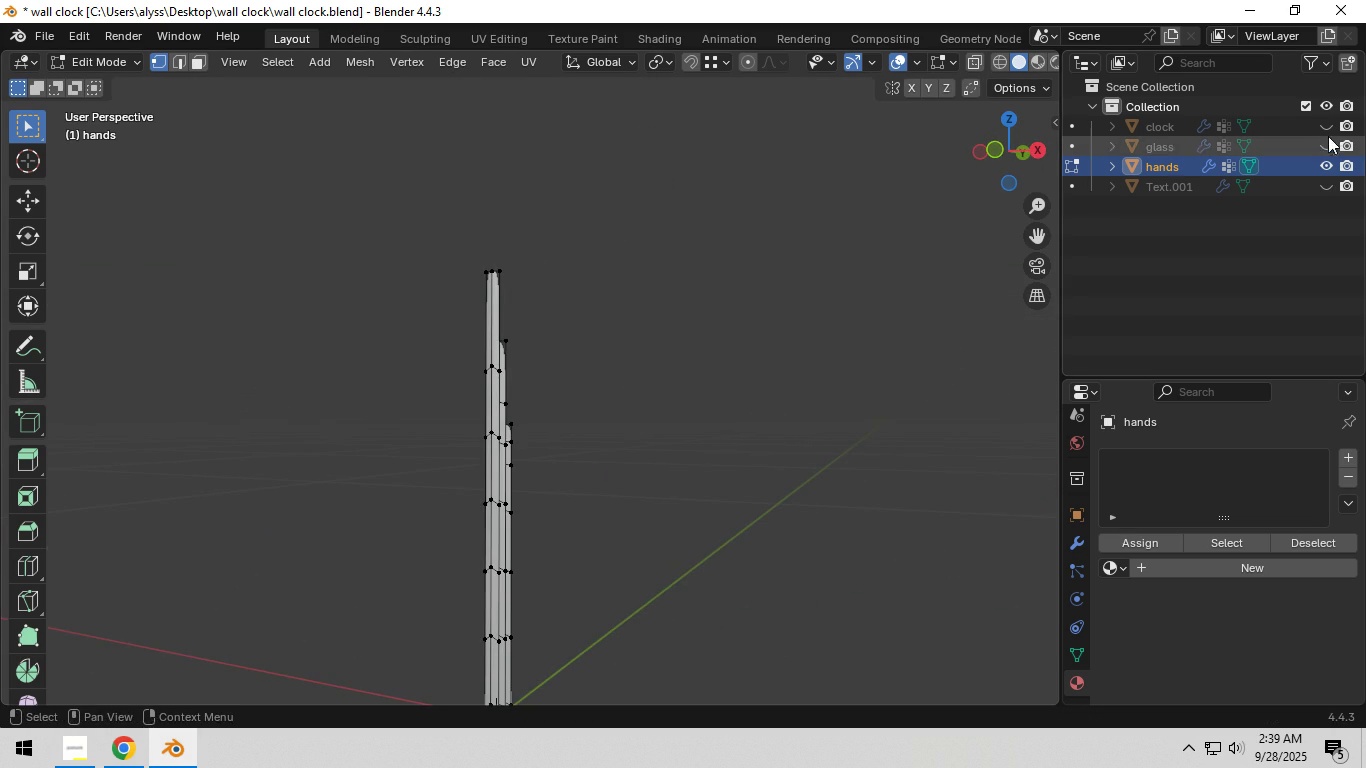 
left_click([1328, 123])
 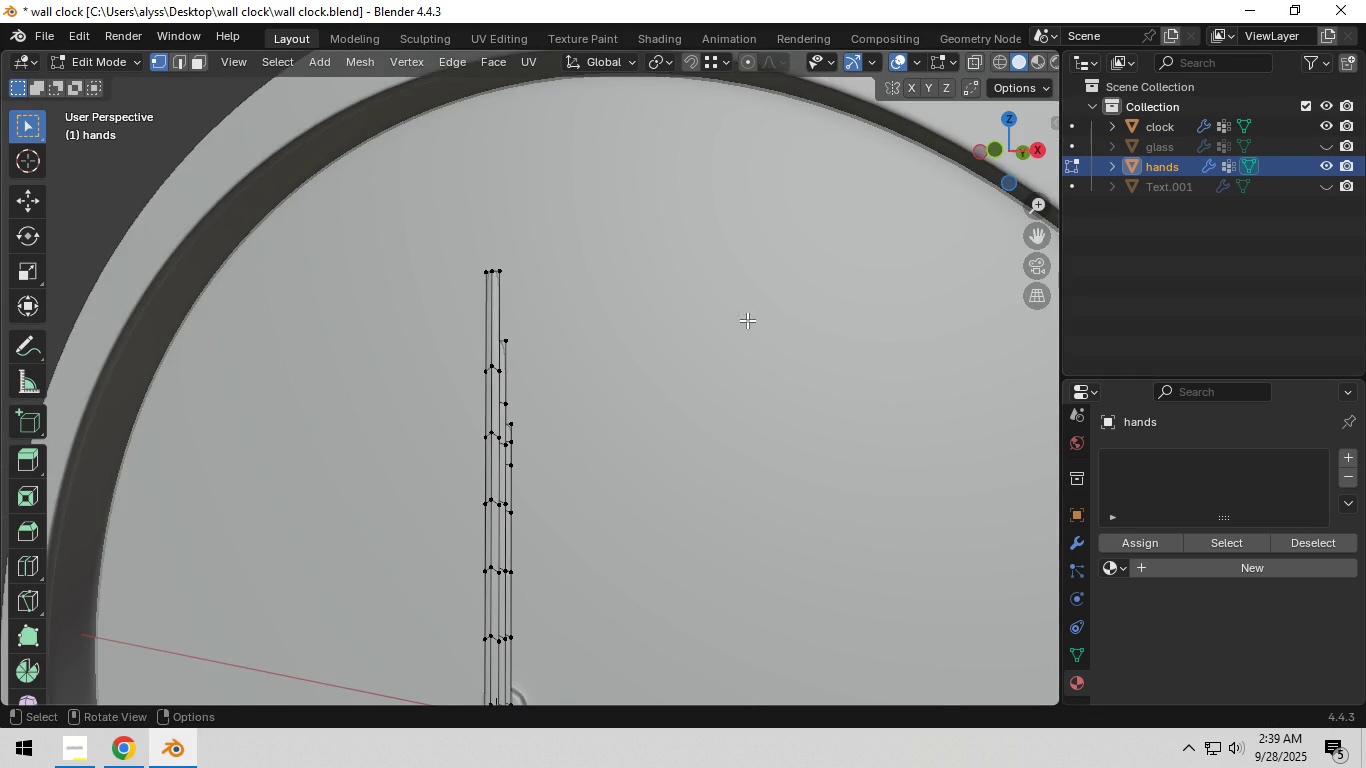 
scroll: coordinate [633, 336], scroll_direction: down, amount: 3.0
 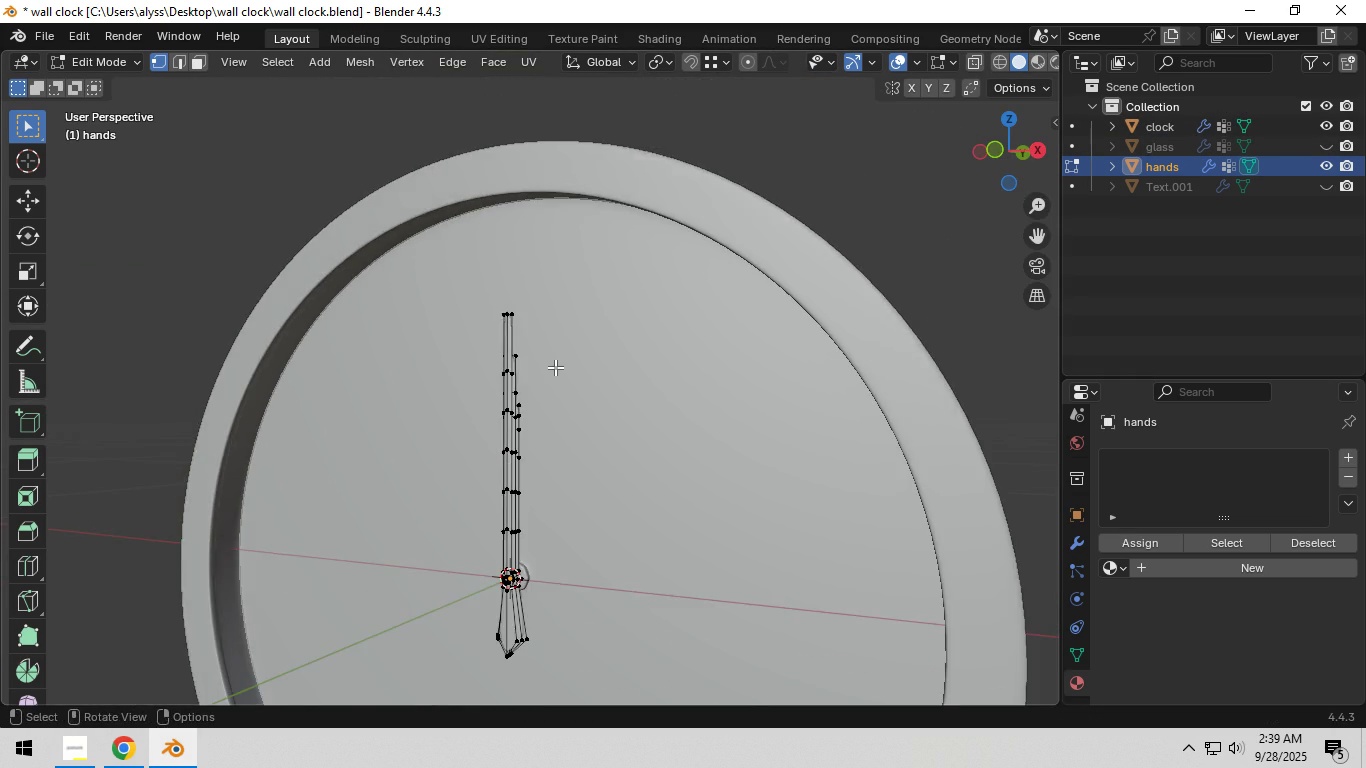 
key(Shift+ShiftLeft)
 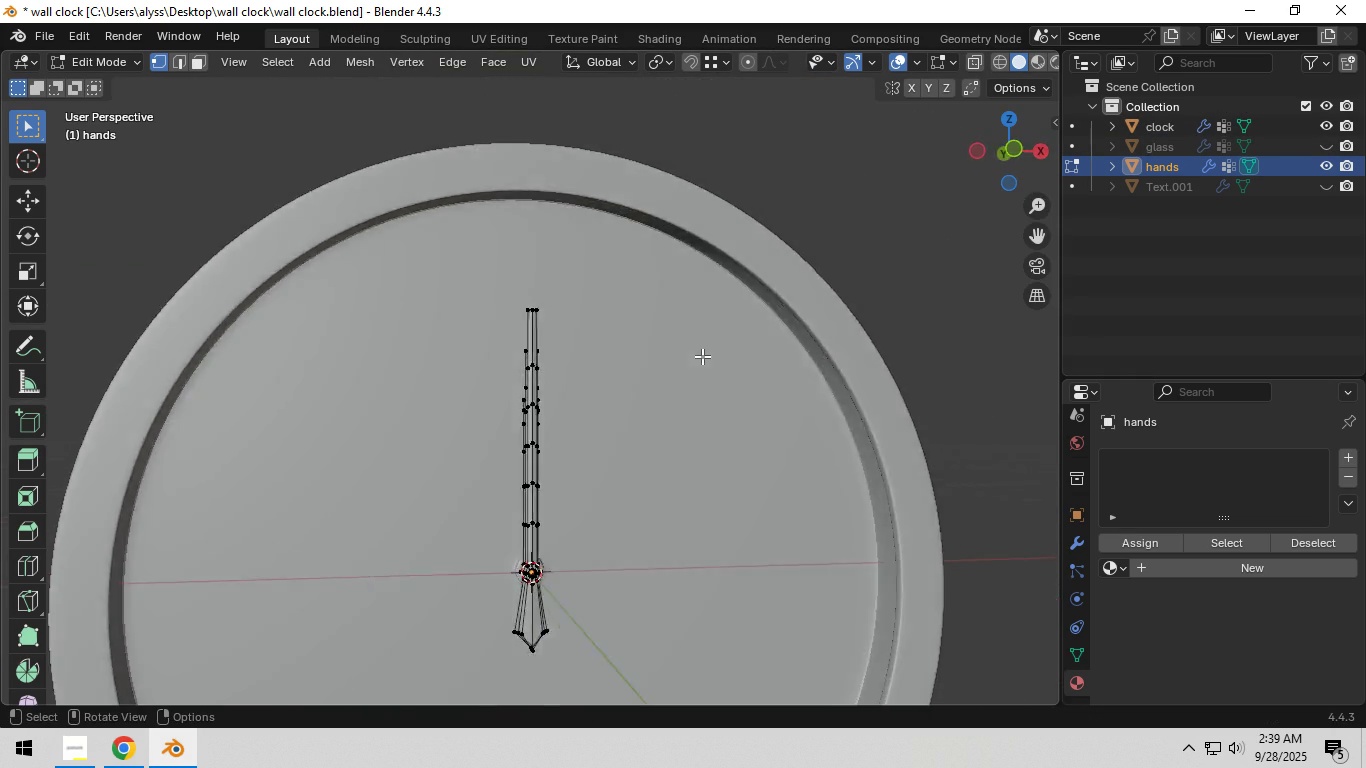 
scroll: coordinate [683, 359], scroll_direction: up, amount: 4.0